 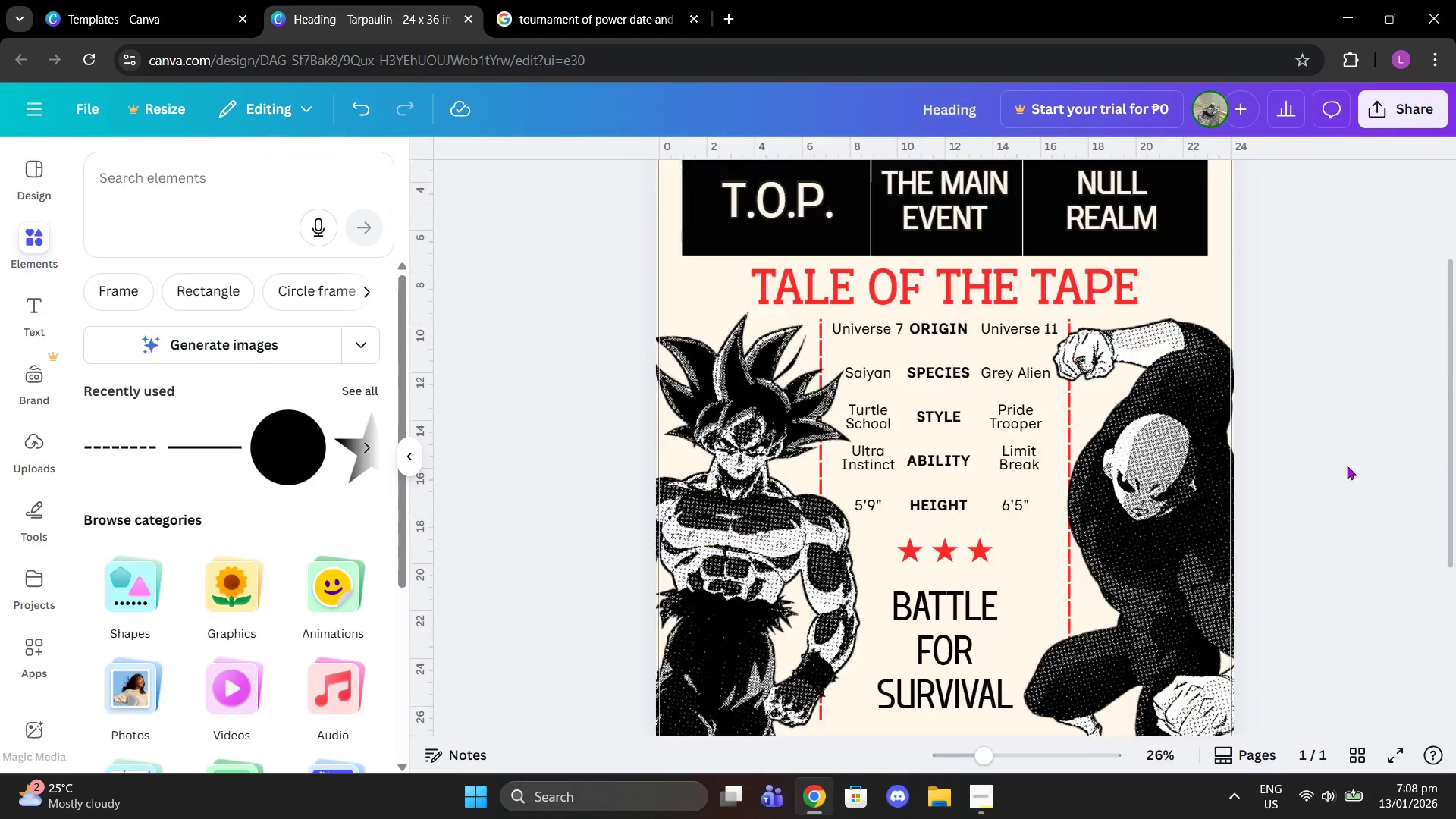 
scroll: coordinate [1227, 481], scroll_direction: down, amount: 2.0
 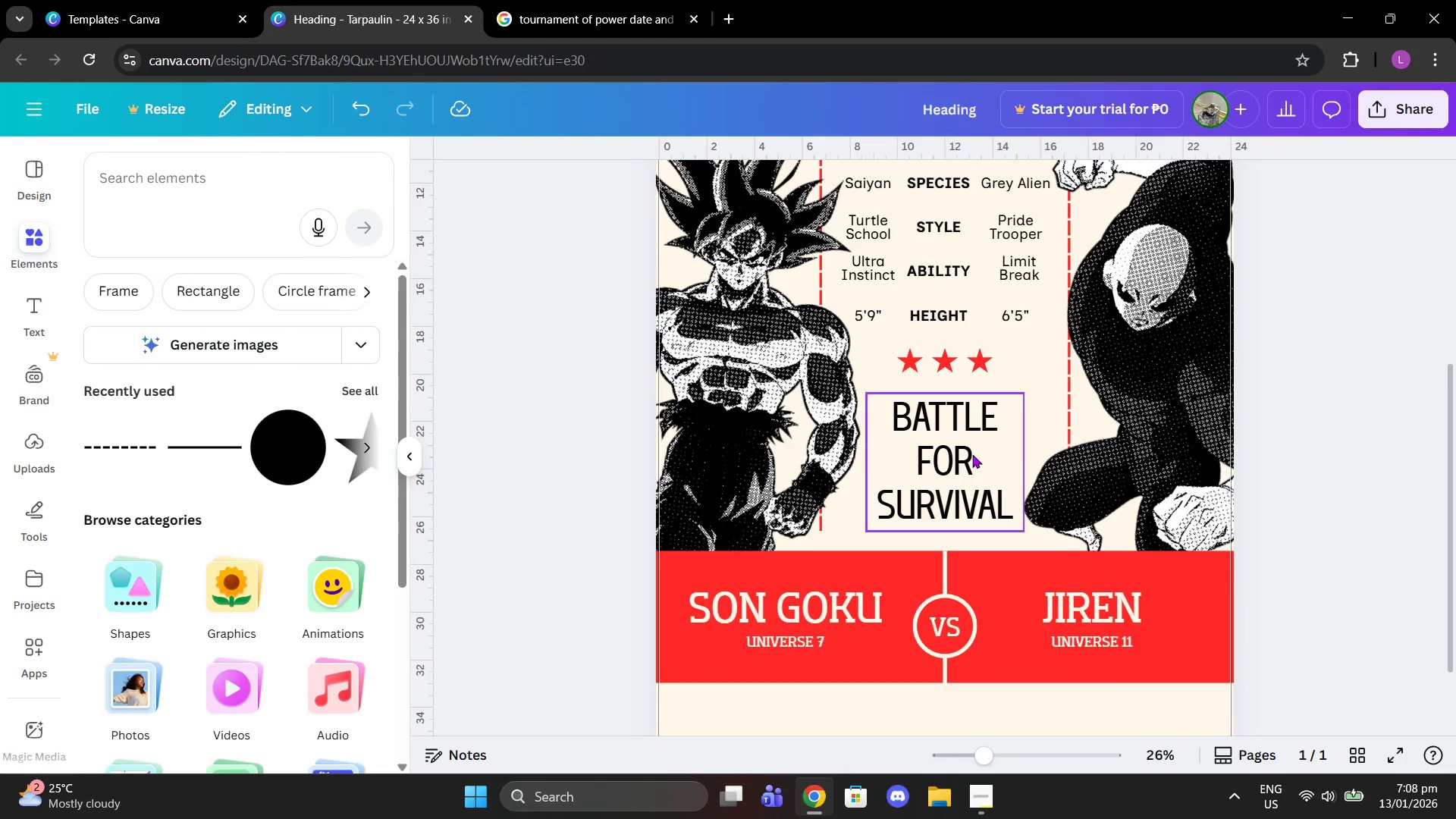 
left_click_drag(start_coordinate=[969, 453], to_coordinate=[969, 463])
 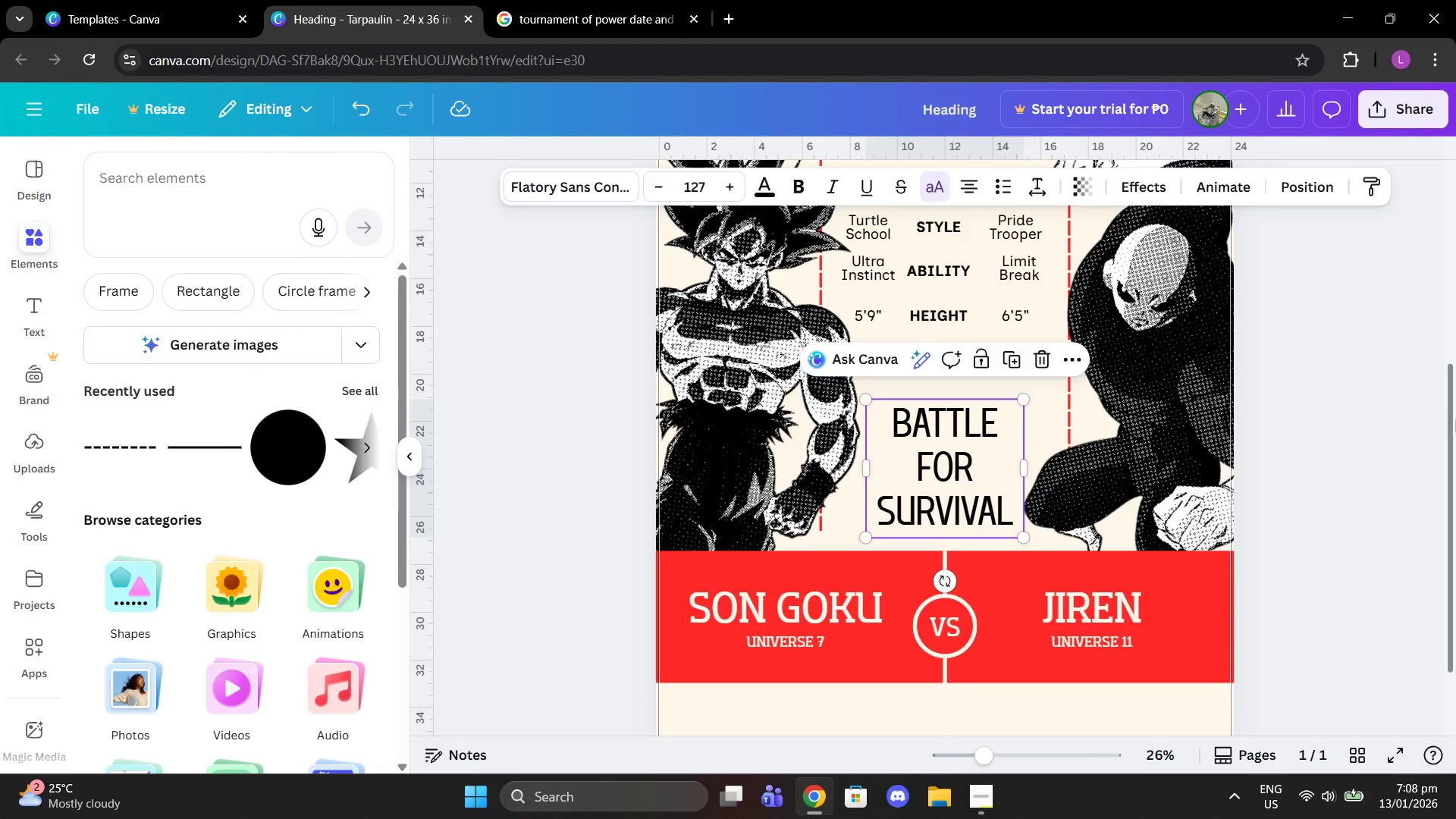 
left_click([1455, 419])
 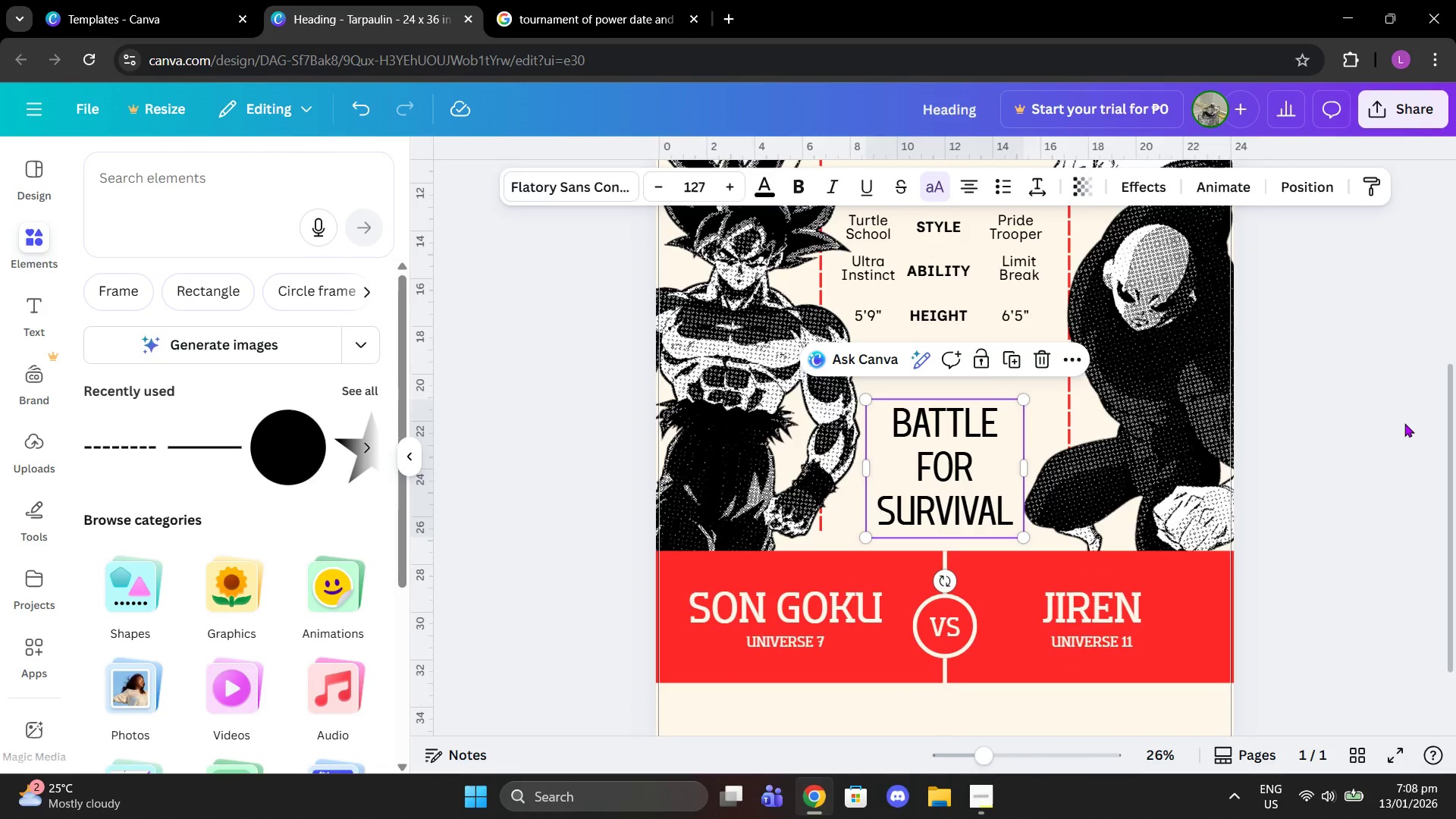 
left_click([1404, 423])
 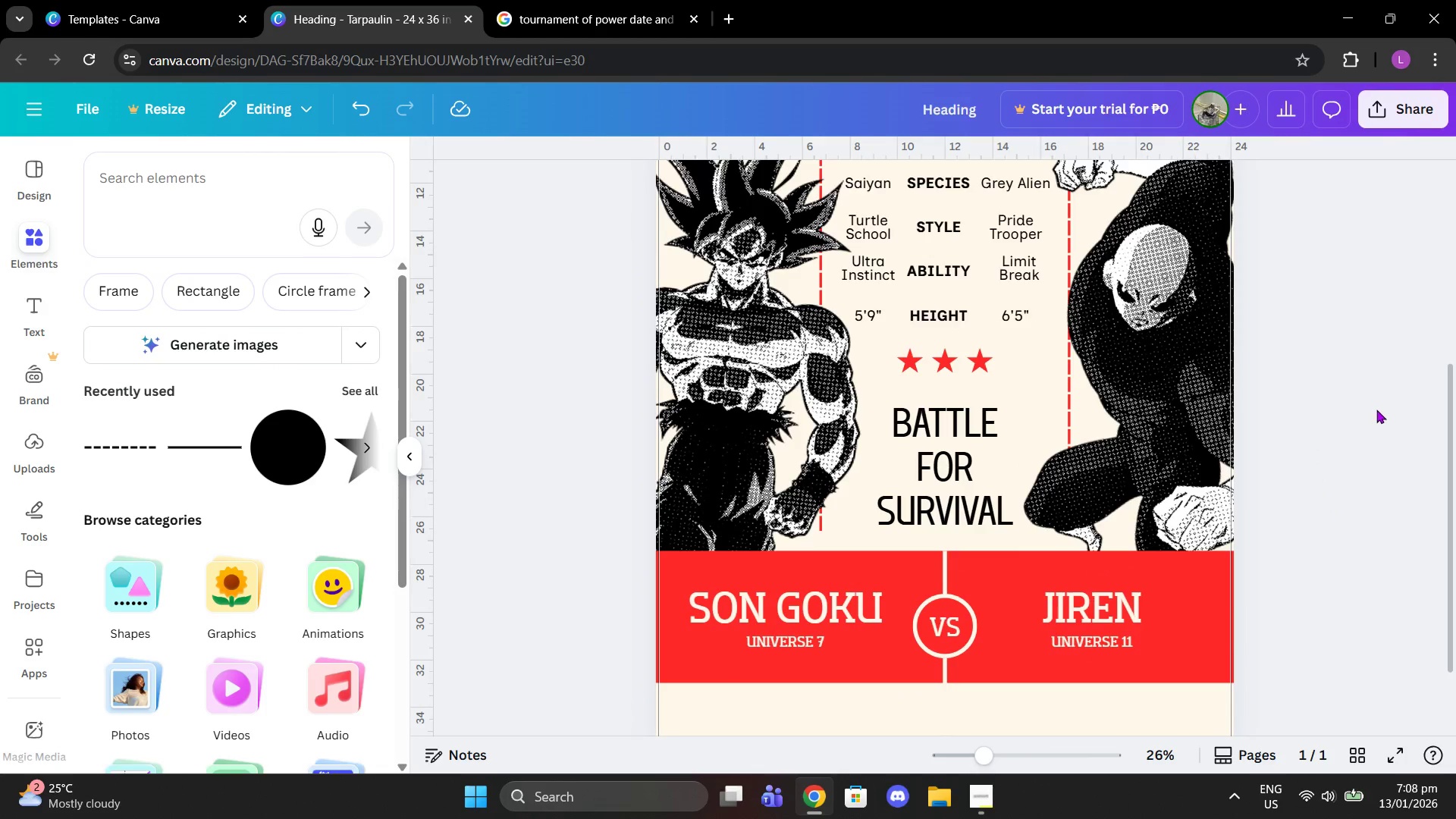 
scroll: coordinate [1376, 409], scroll_direction: up, amount: 3.0
 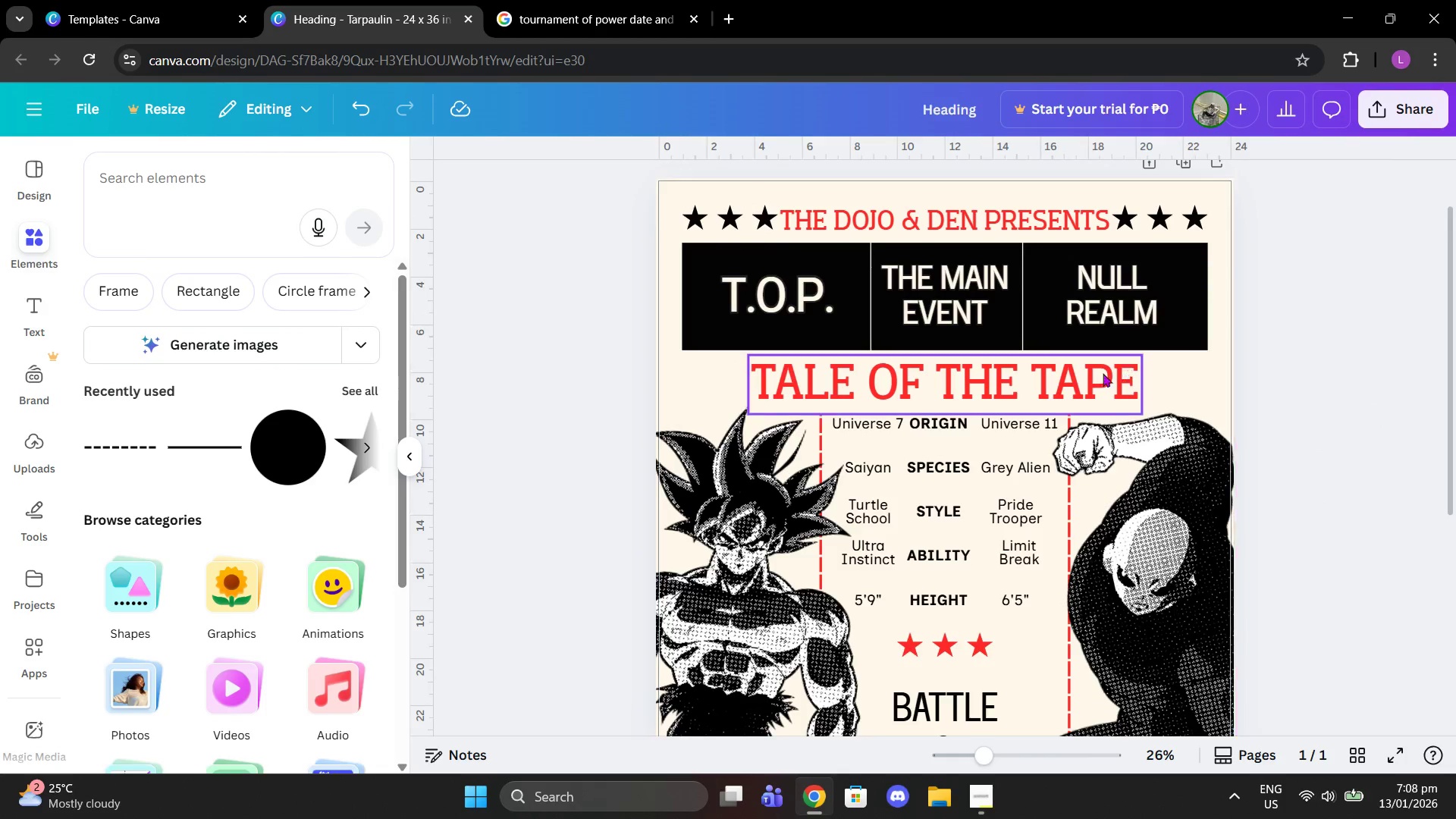 
left_click([1091, 378])
 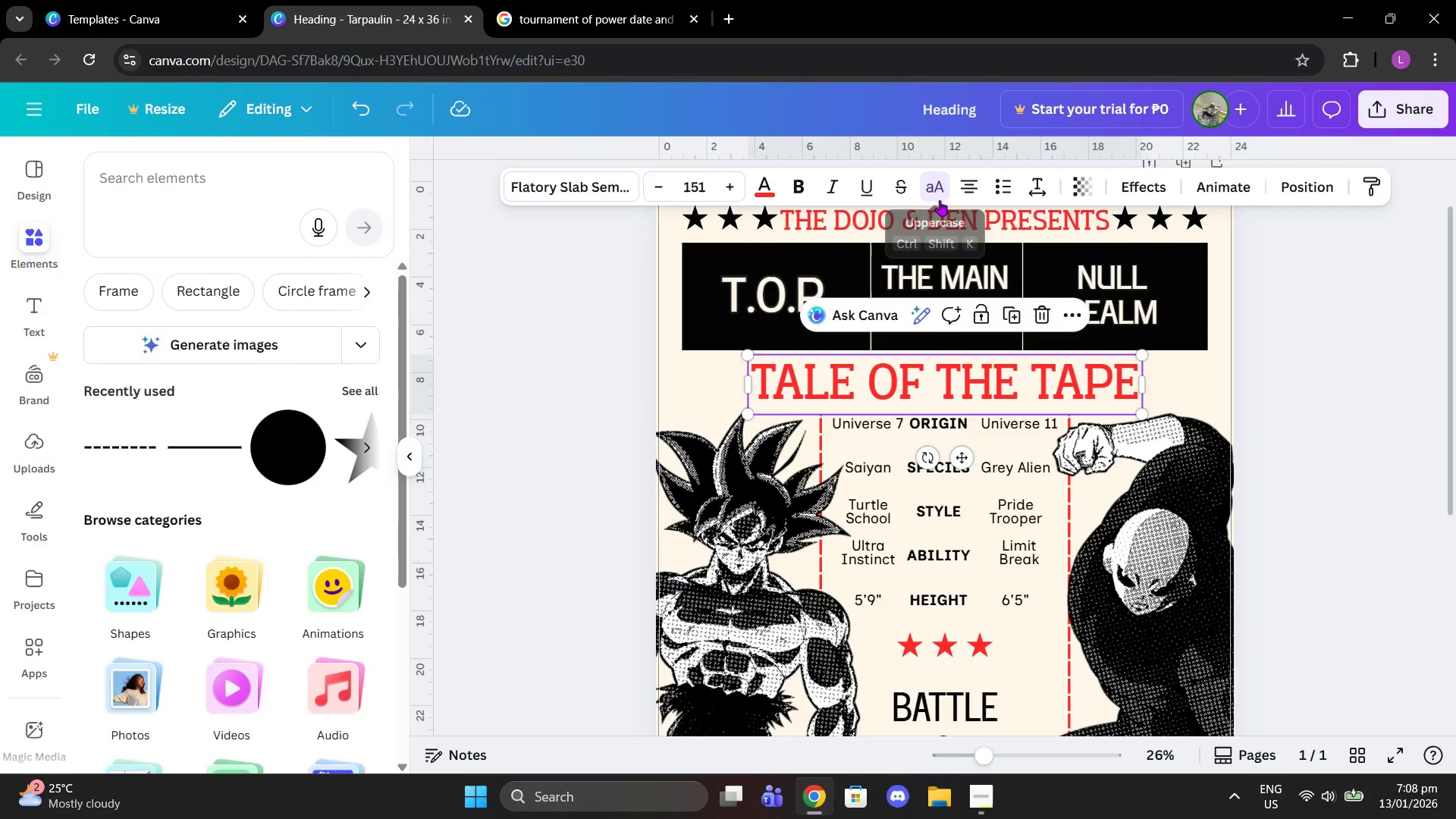 
left_click([939, 215])
 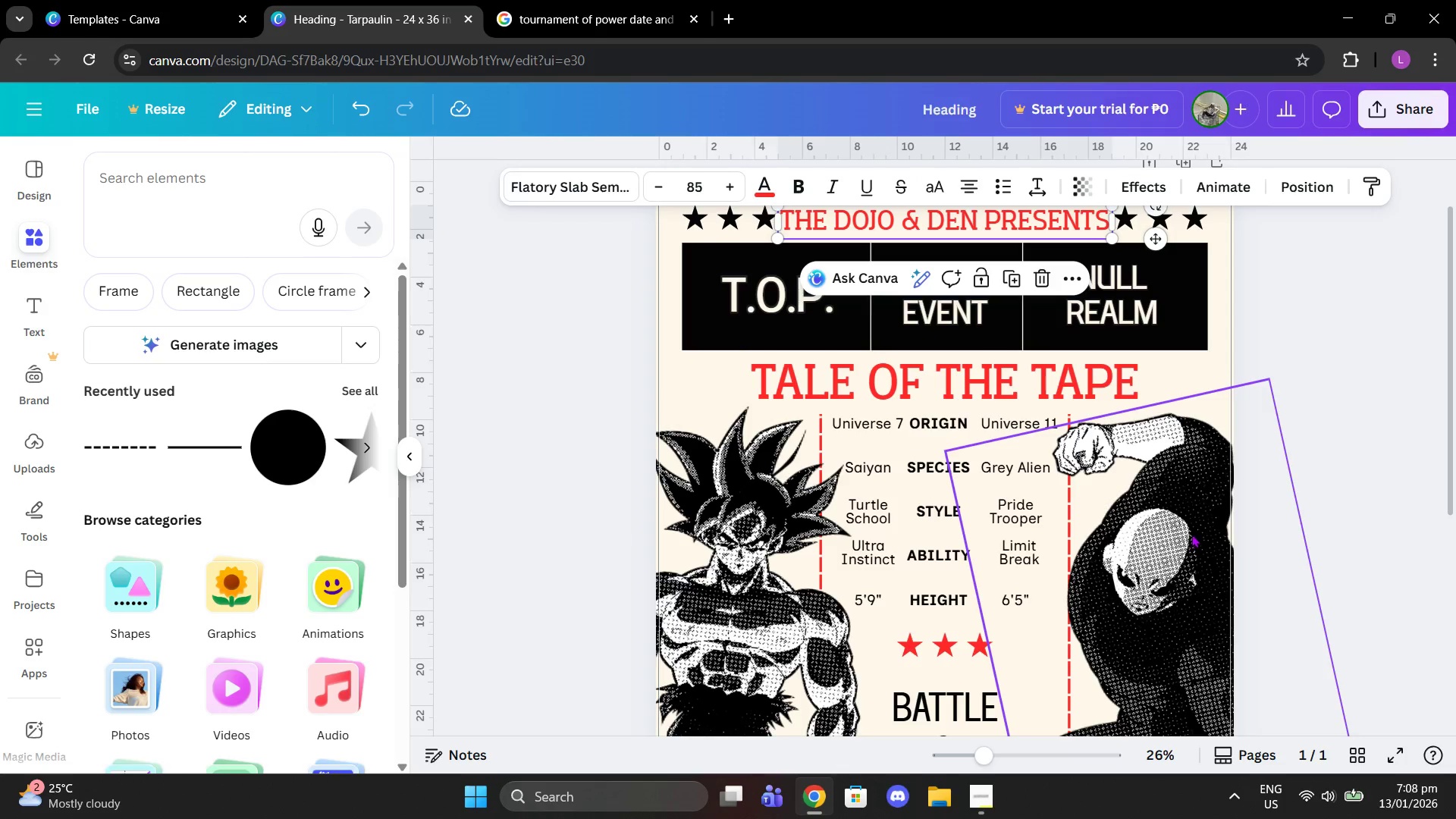 
wait(5.08)
 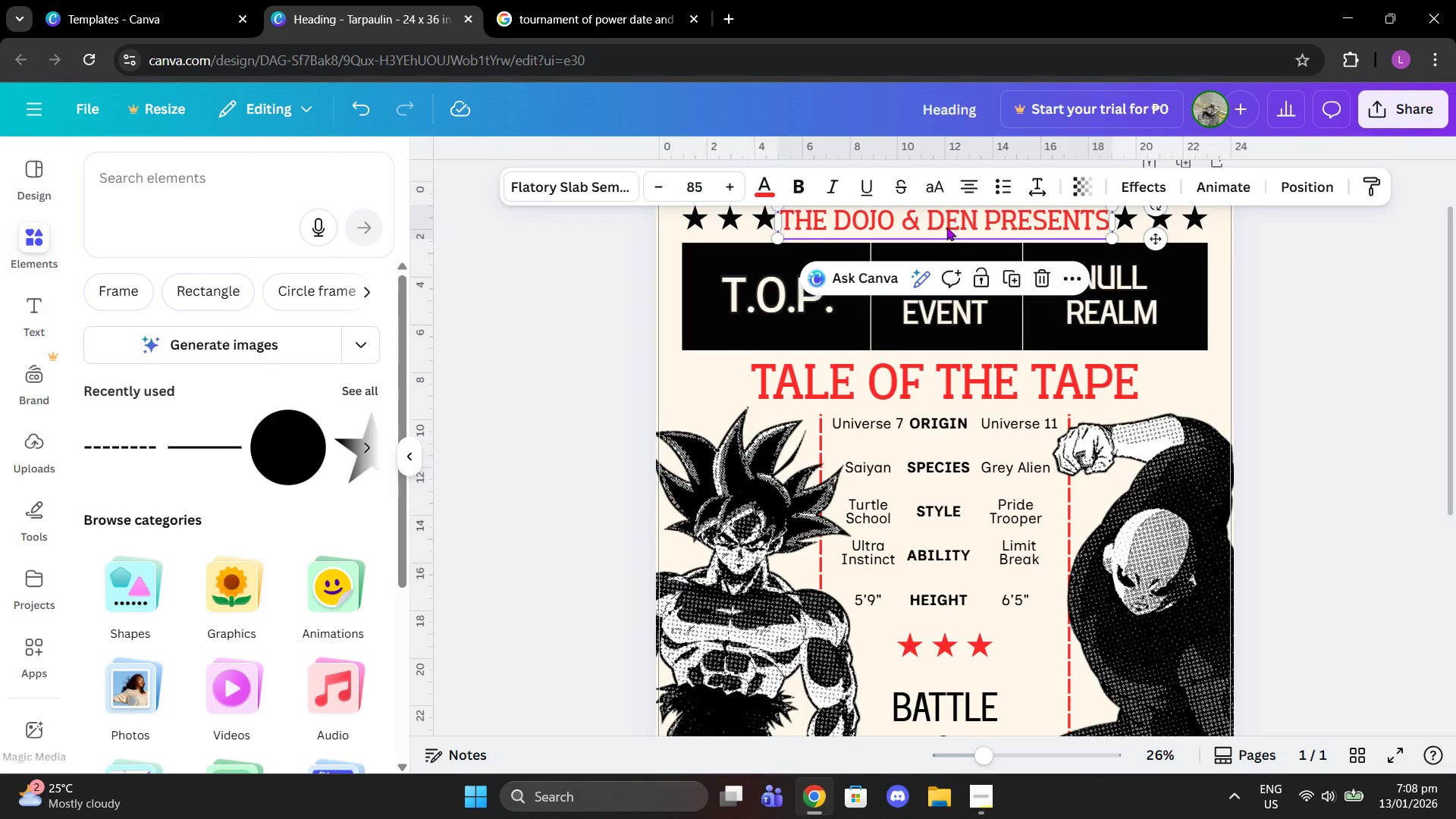 
scroll: coordinate [1191, 464], scroll_direction: down, amount: 1.0
 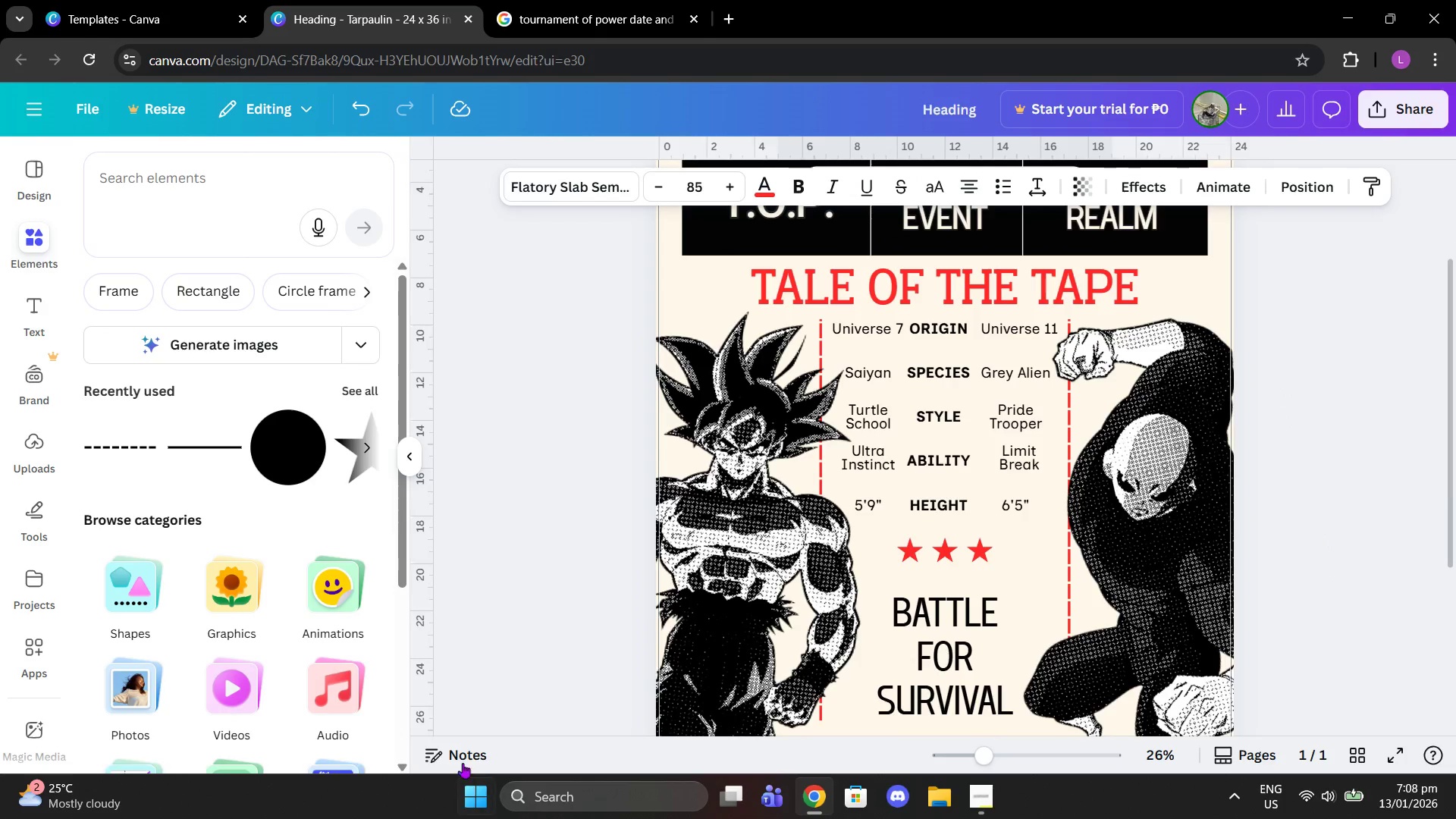 
left_click([928, 638])
 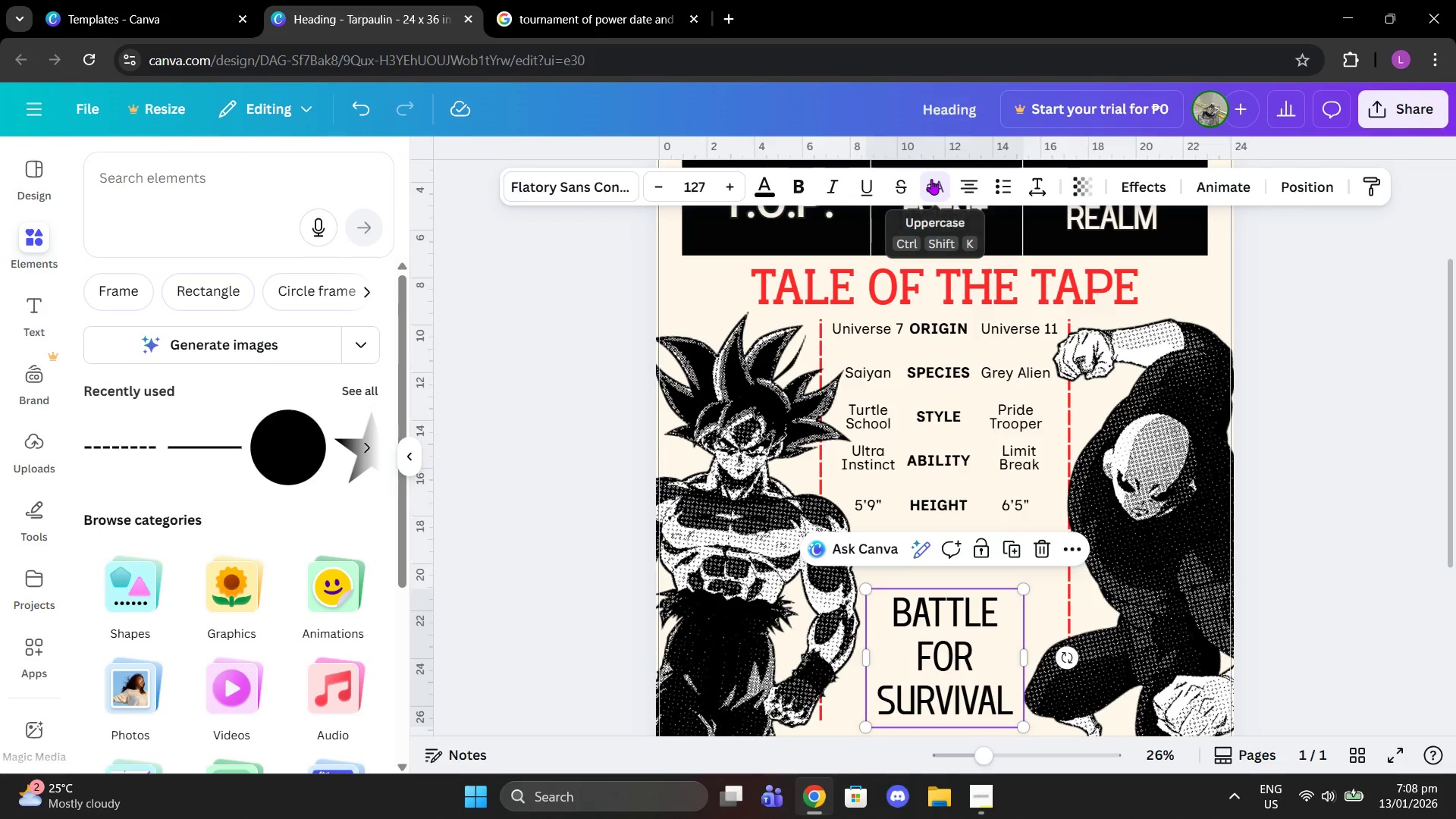 
left_click([800, 177])
 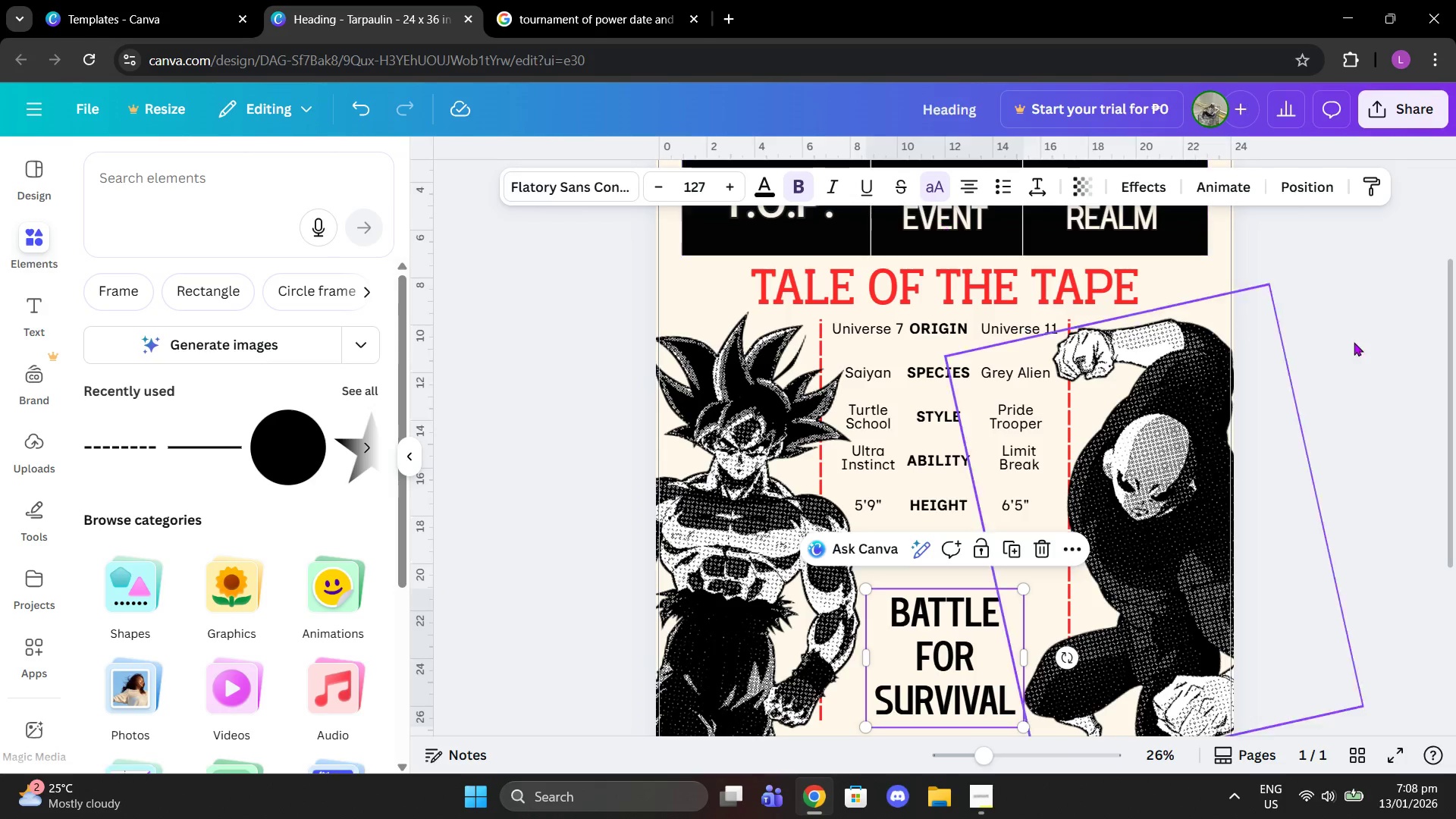 
left_click([1429, 352])
 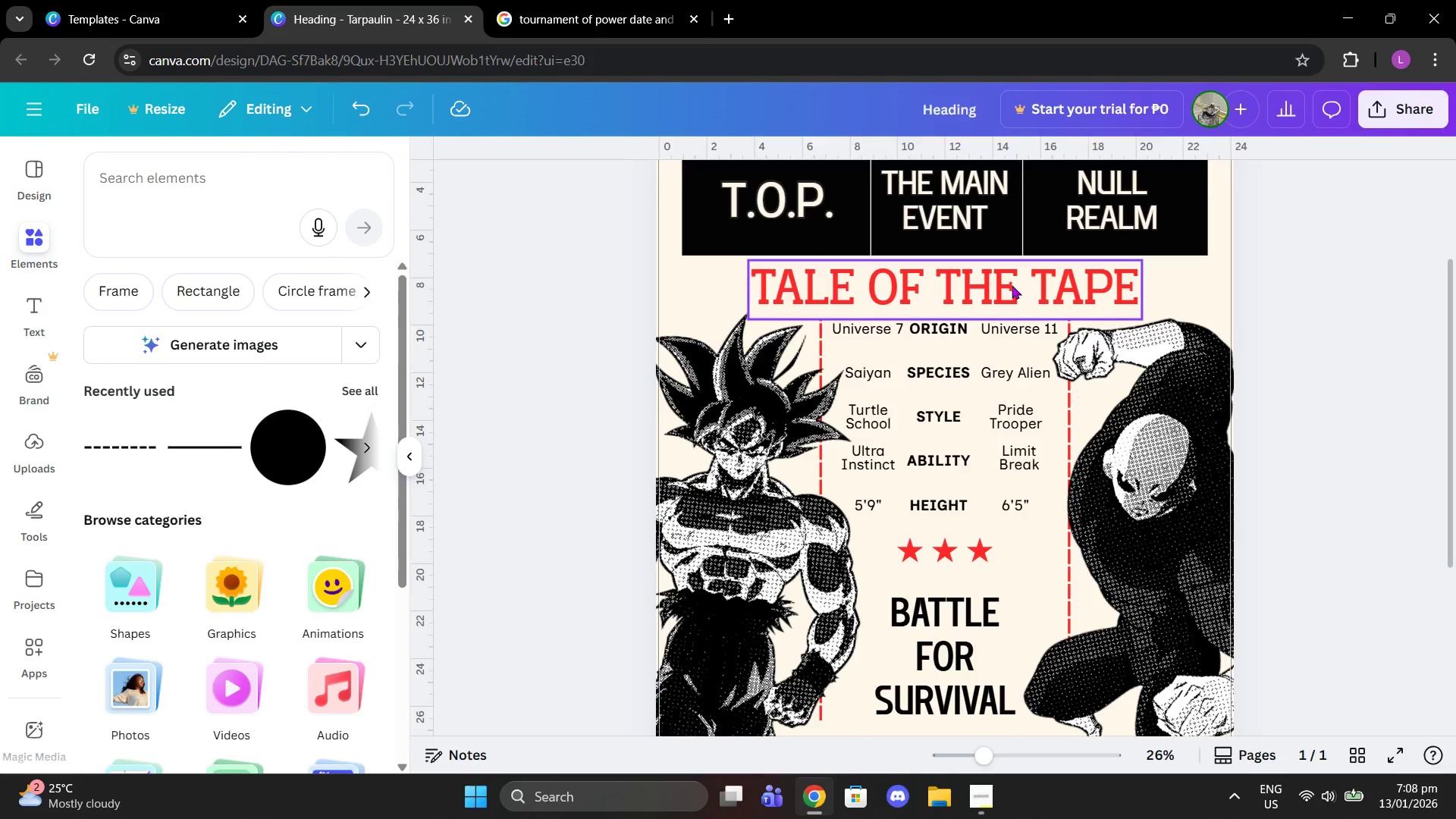 
scroll: coordinate [1009, 282], scroll_direction: up, amount: 2.0
 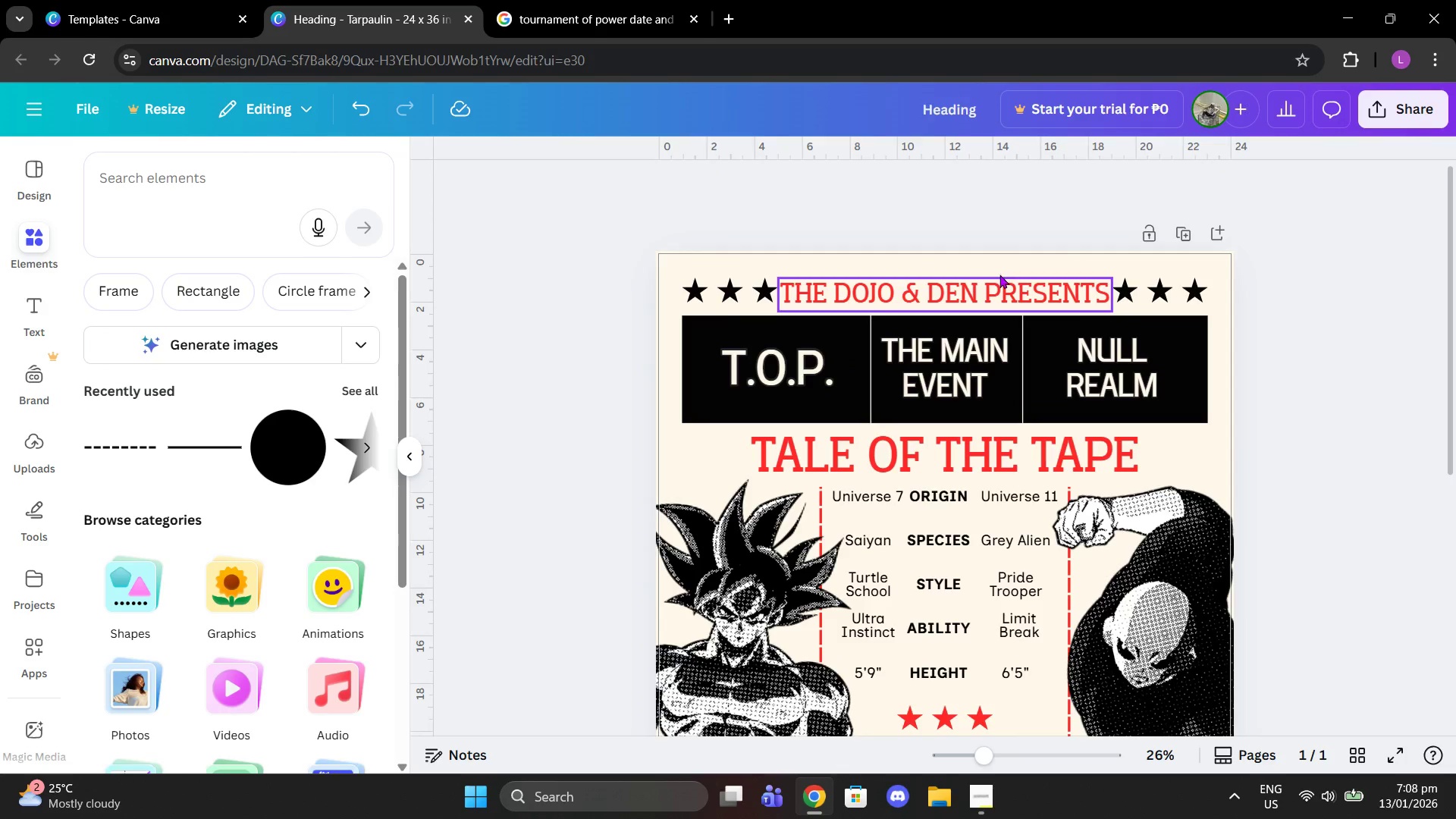 
left_click([999, 275])
 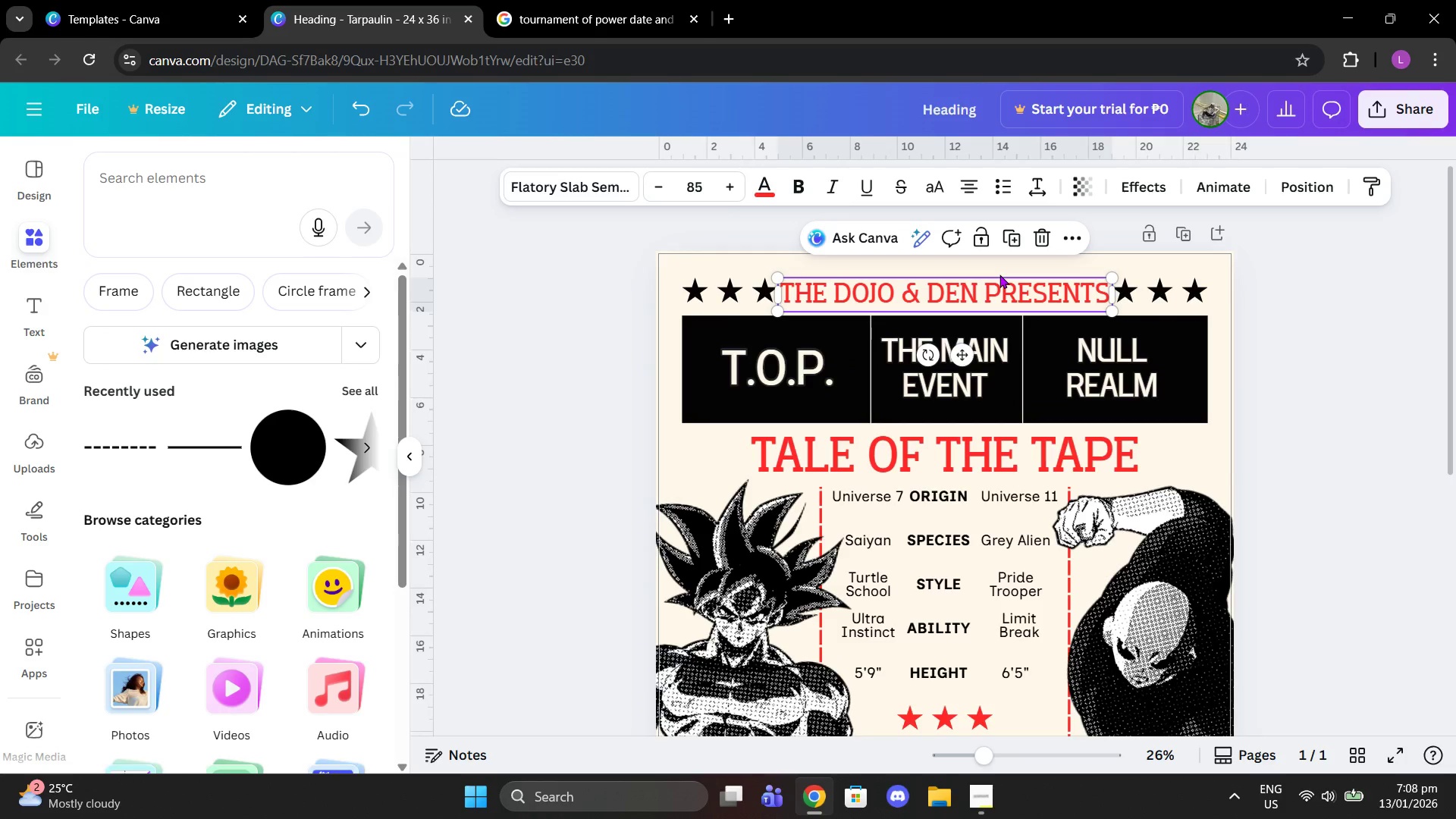 
key(Control+C)
 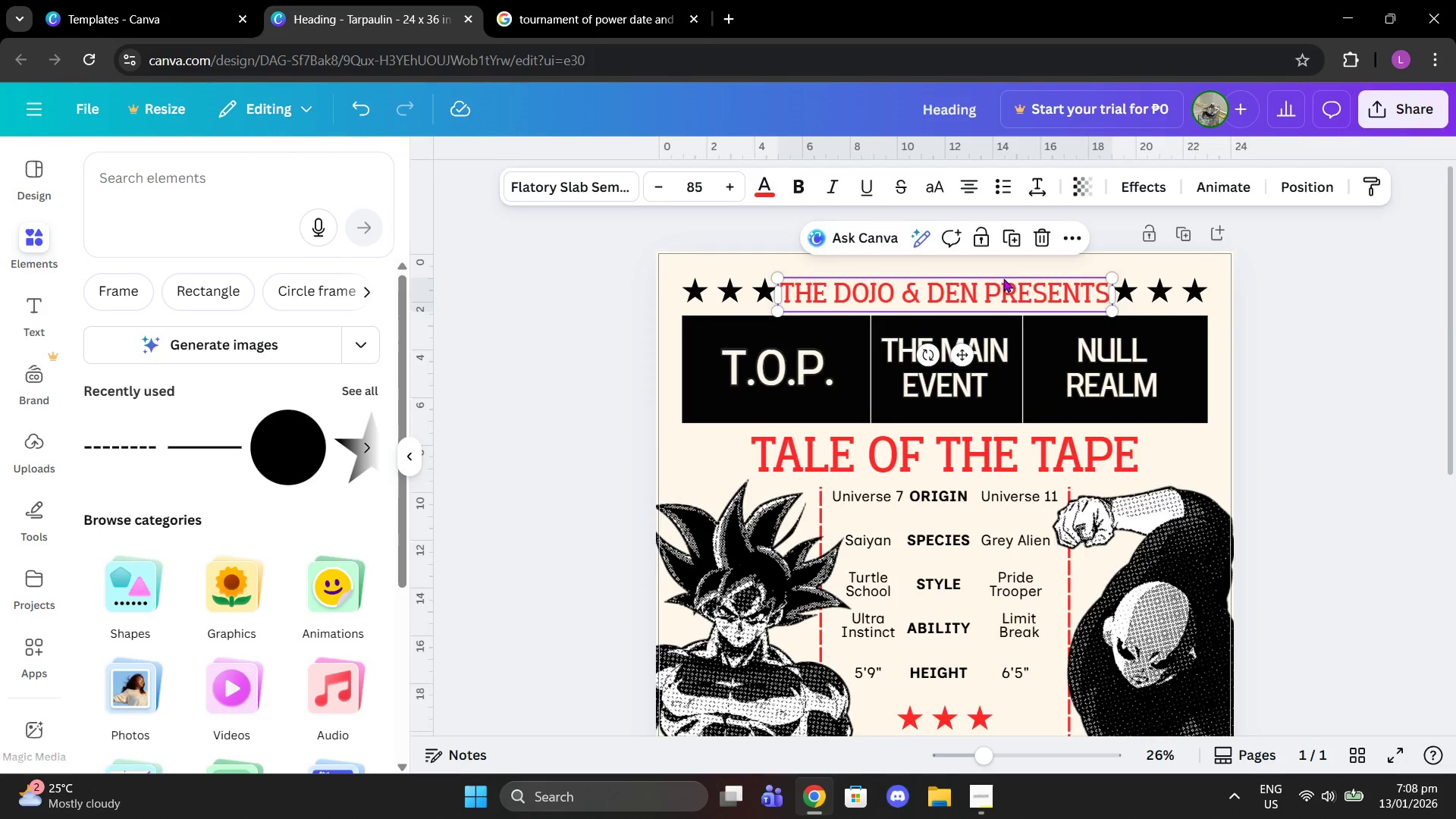 
scroll: coordinate [1019, 446], scroll_direction: down, amount: 5.0
 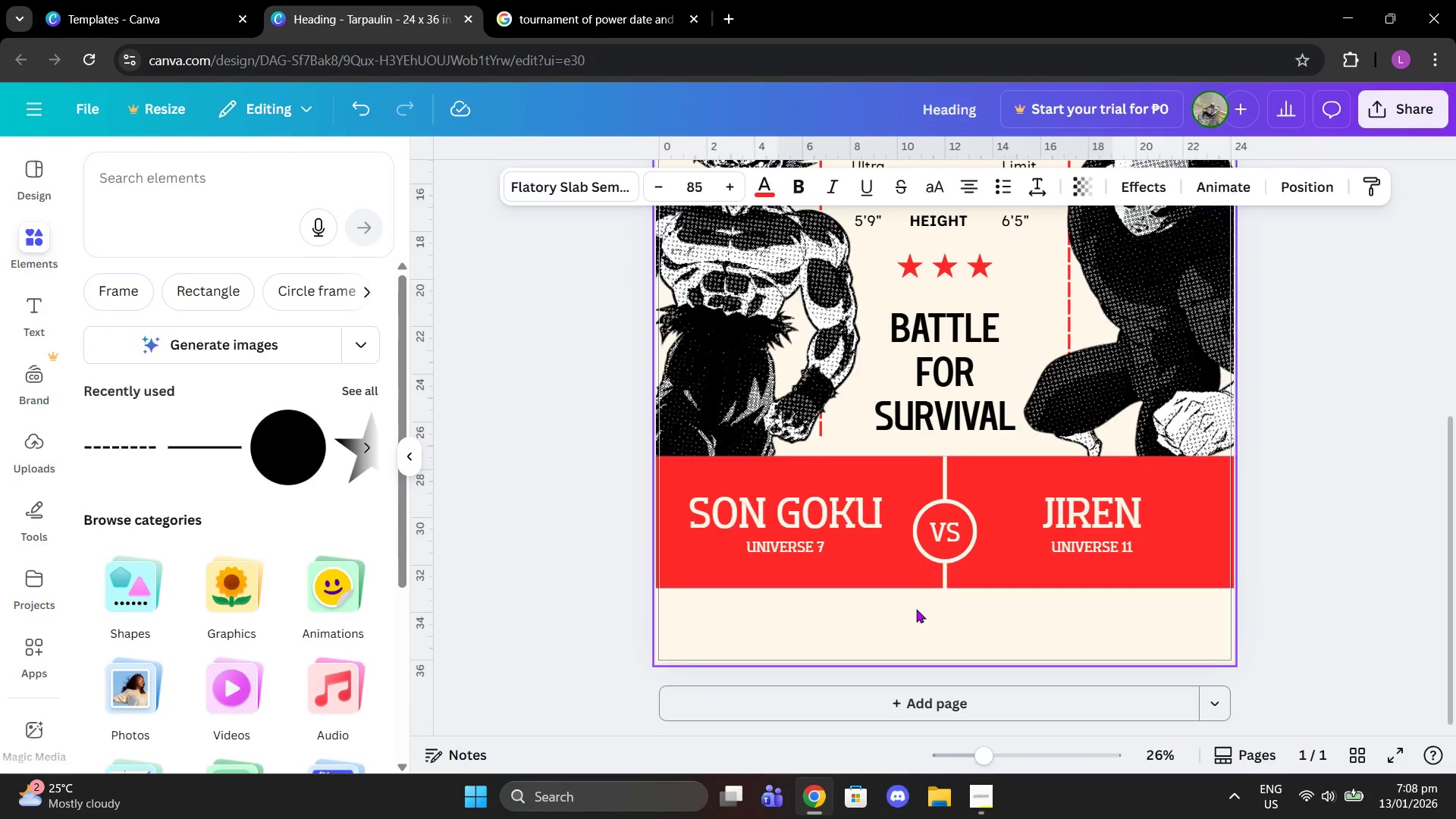 
key(Control+V)
 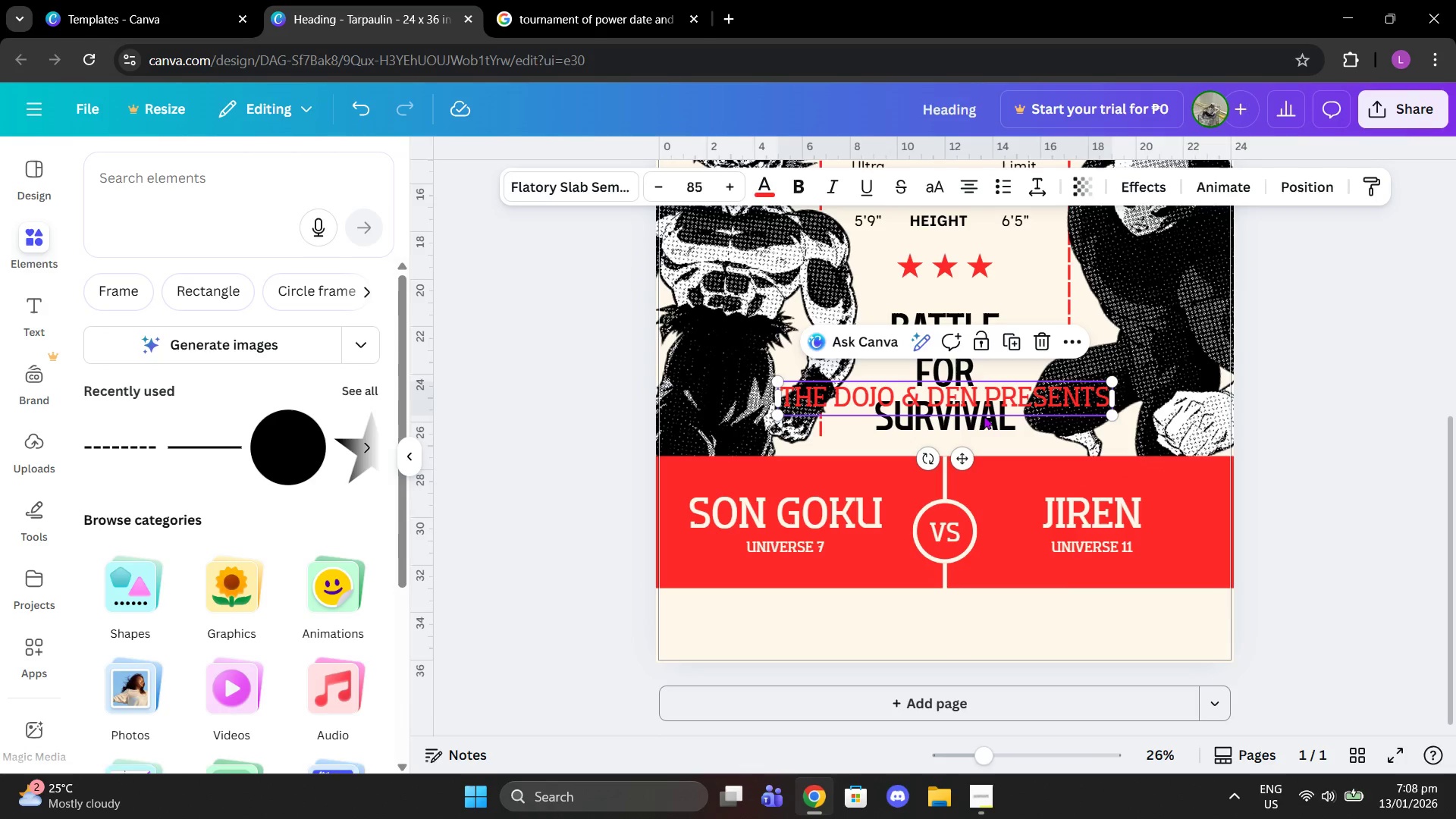 
left_click_drag(start_coordinate=[981, 396], to_coordinate=[978, 613])
 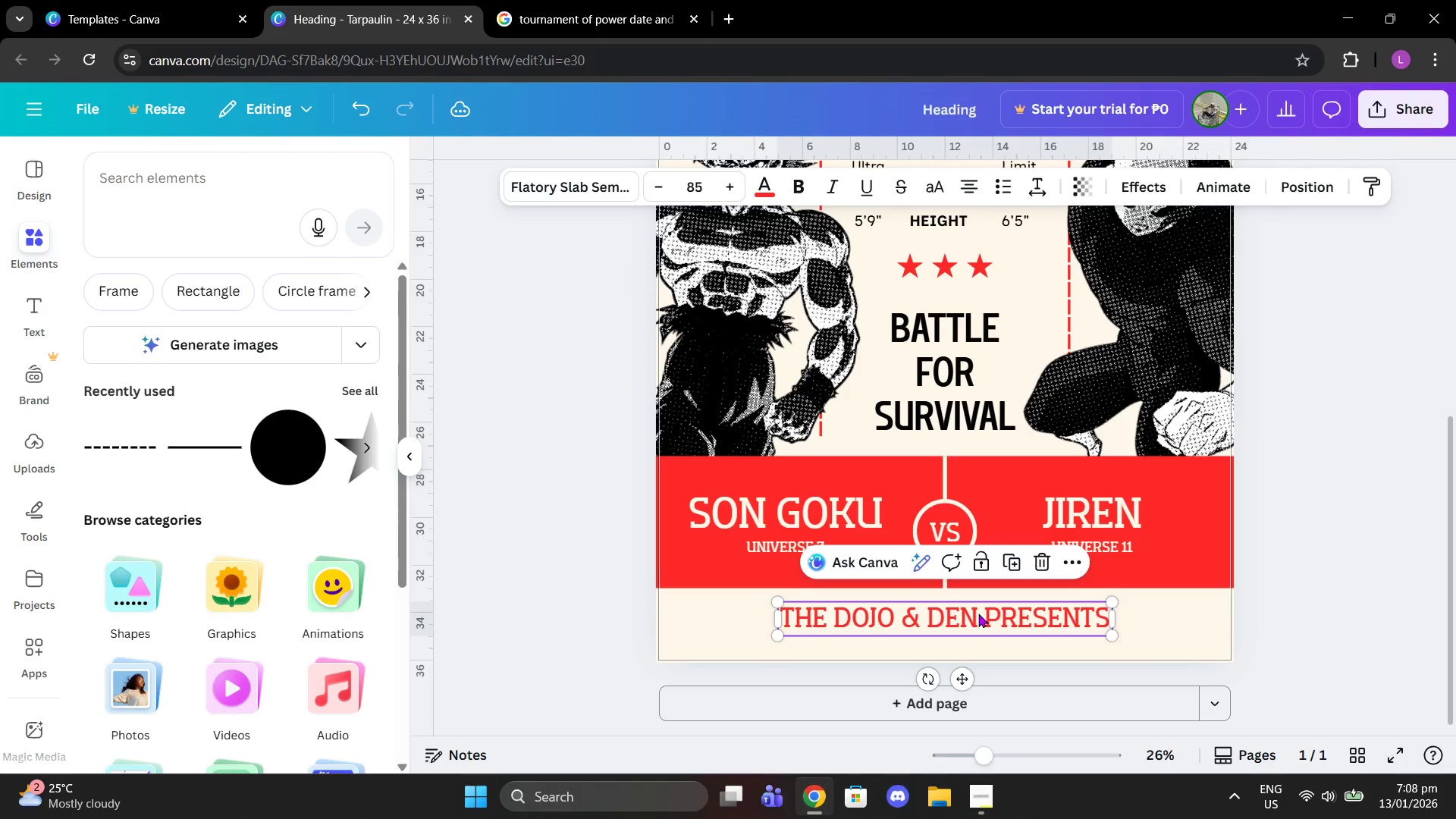 
left_click([978, 613])
 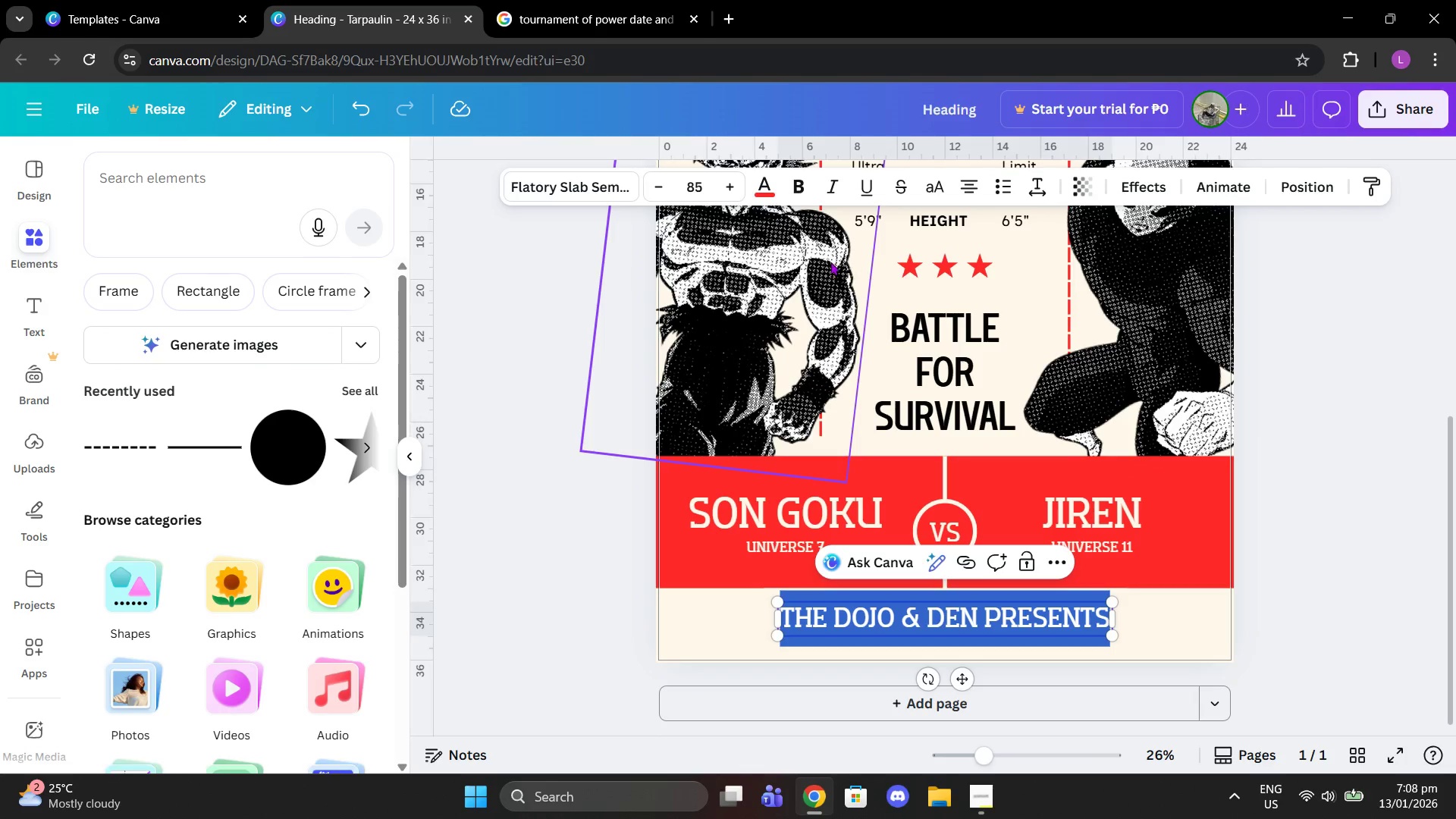 
left_click([751, 178])
 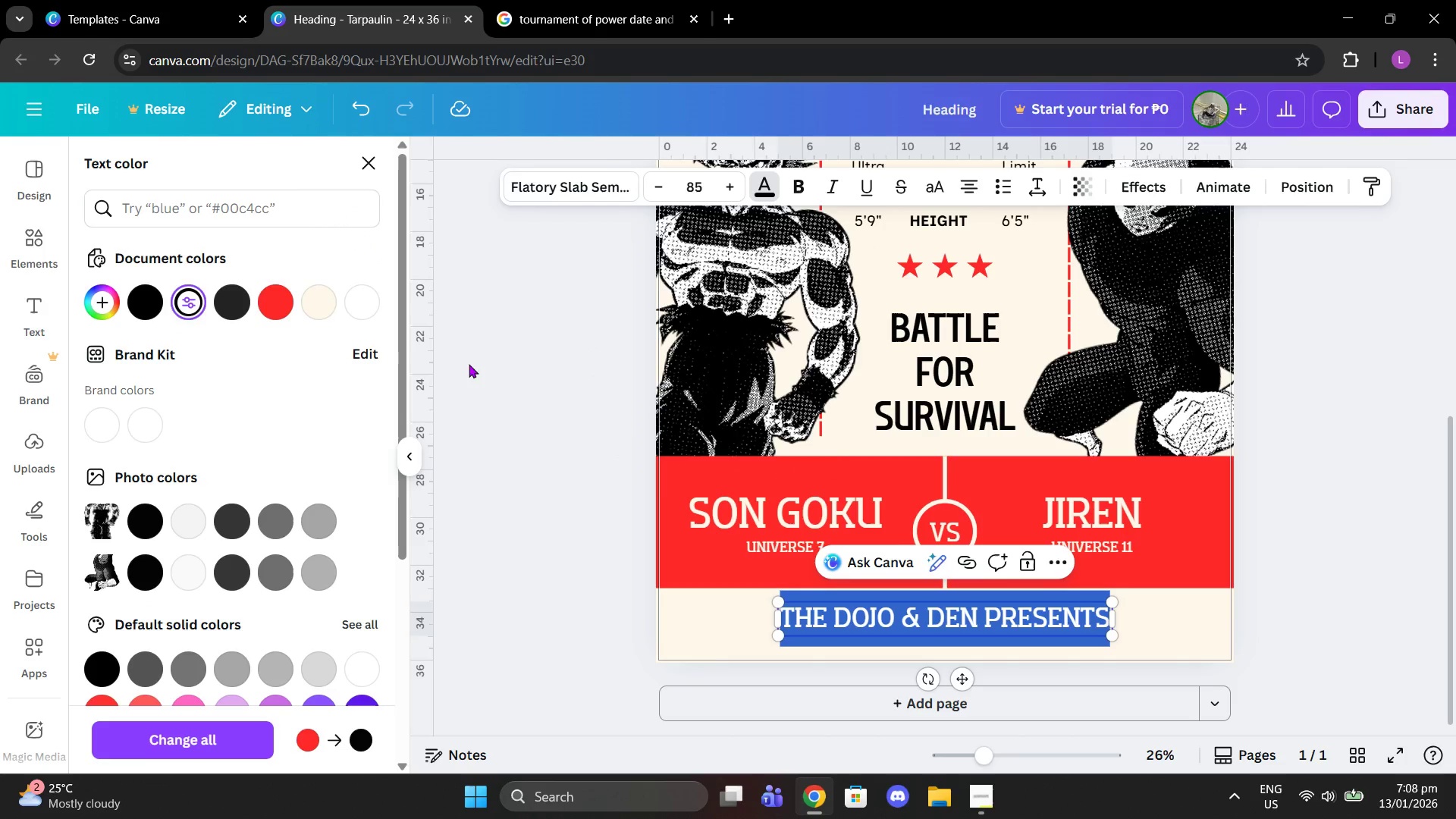 
type(Ticke)
key(Backspace)
key(Backspace)
key(Backspace)
key(Backspace)
 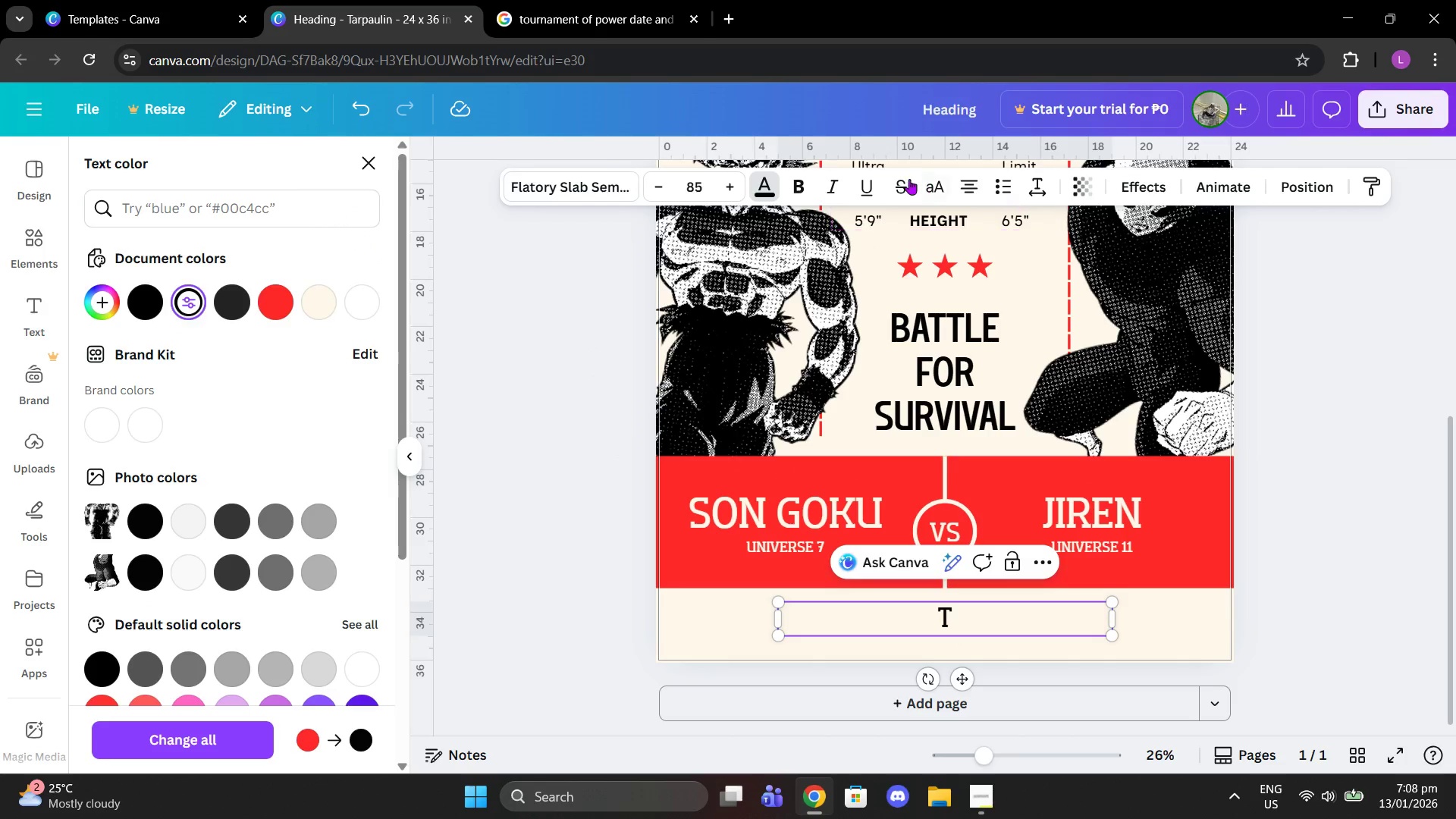 
left_click([933, 181])
 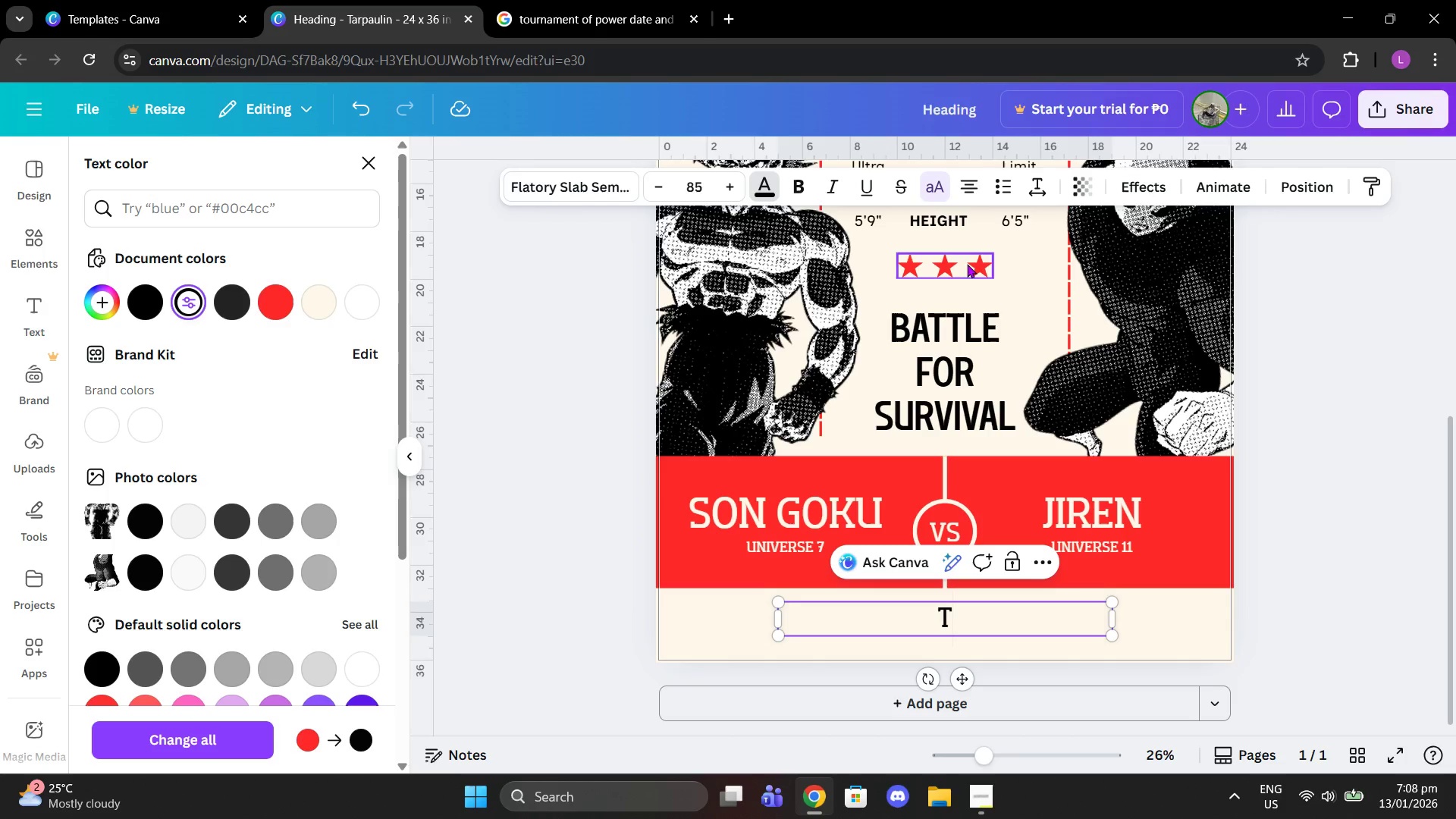 
wait(7.86)
 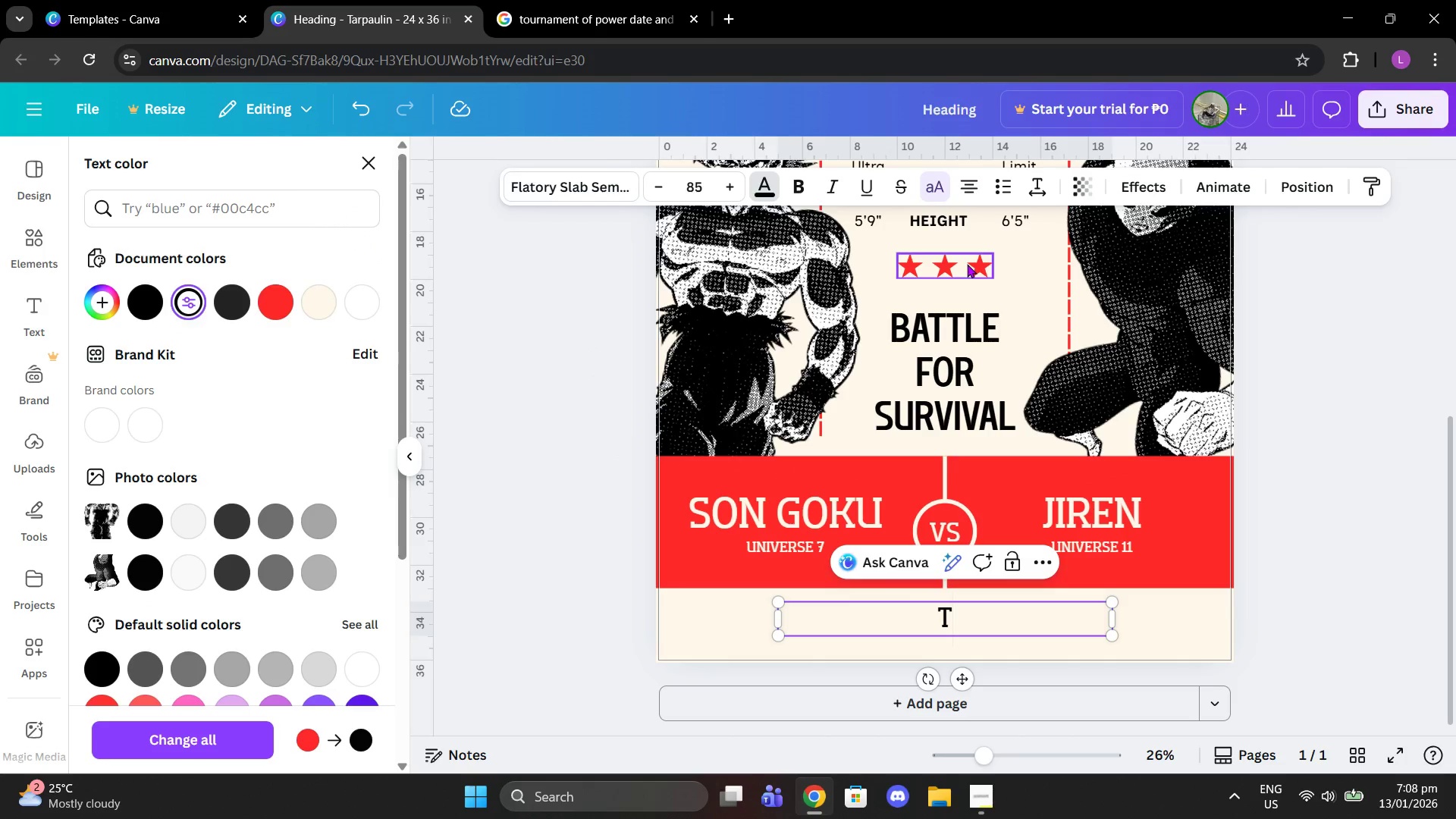 
scroll: coordinate [1109, 513], scroll_direction: none, amount: 0.0
 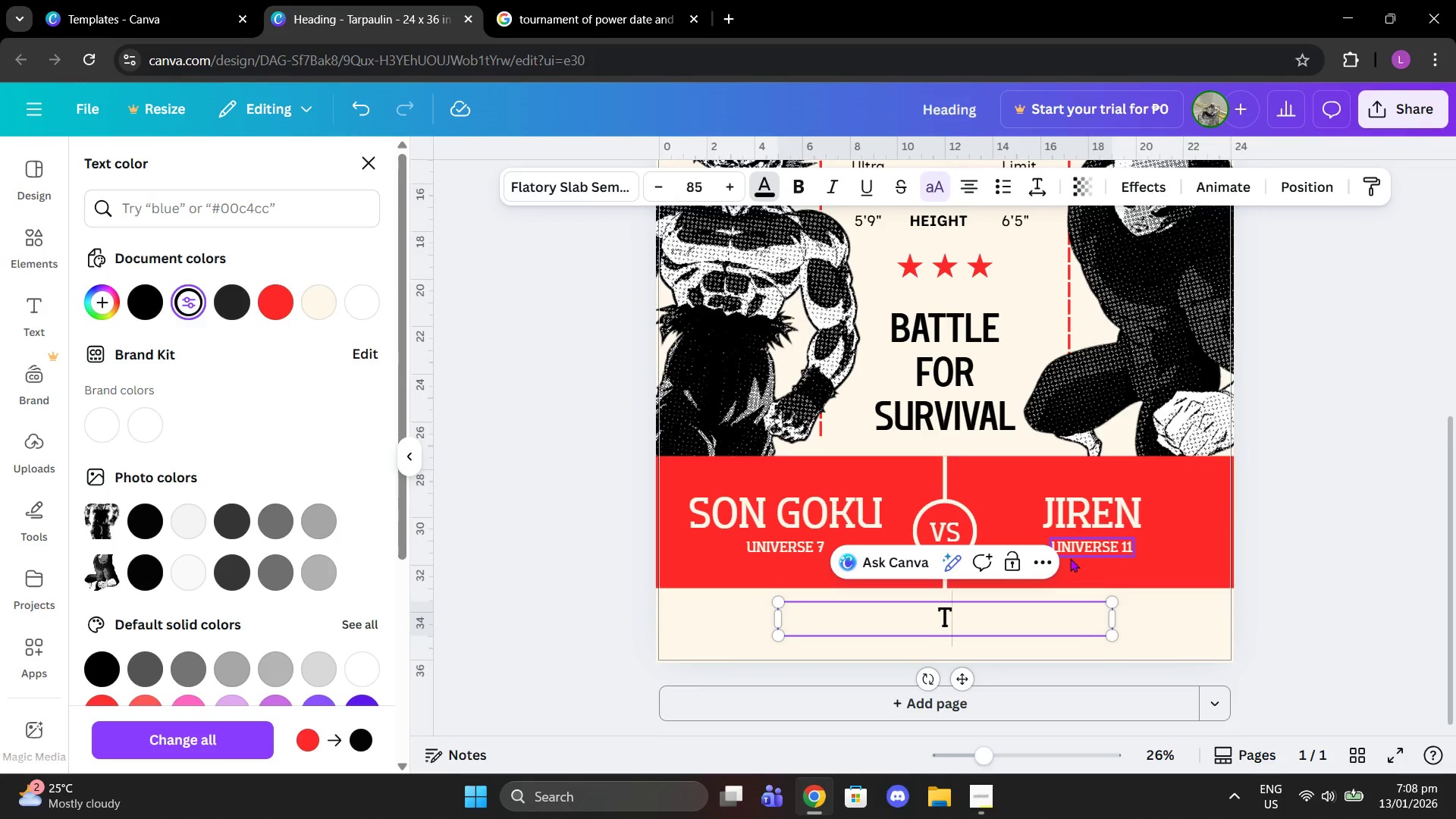 
key(Backspace)
type(Ringside )
 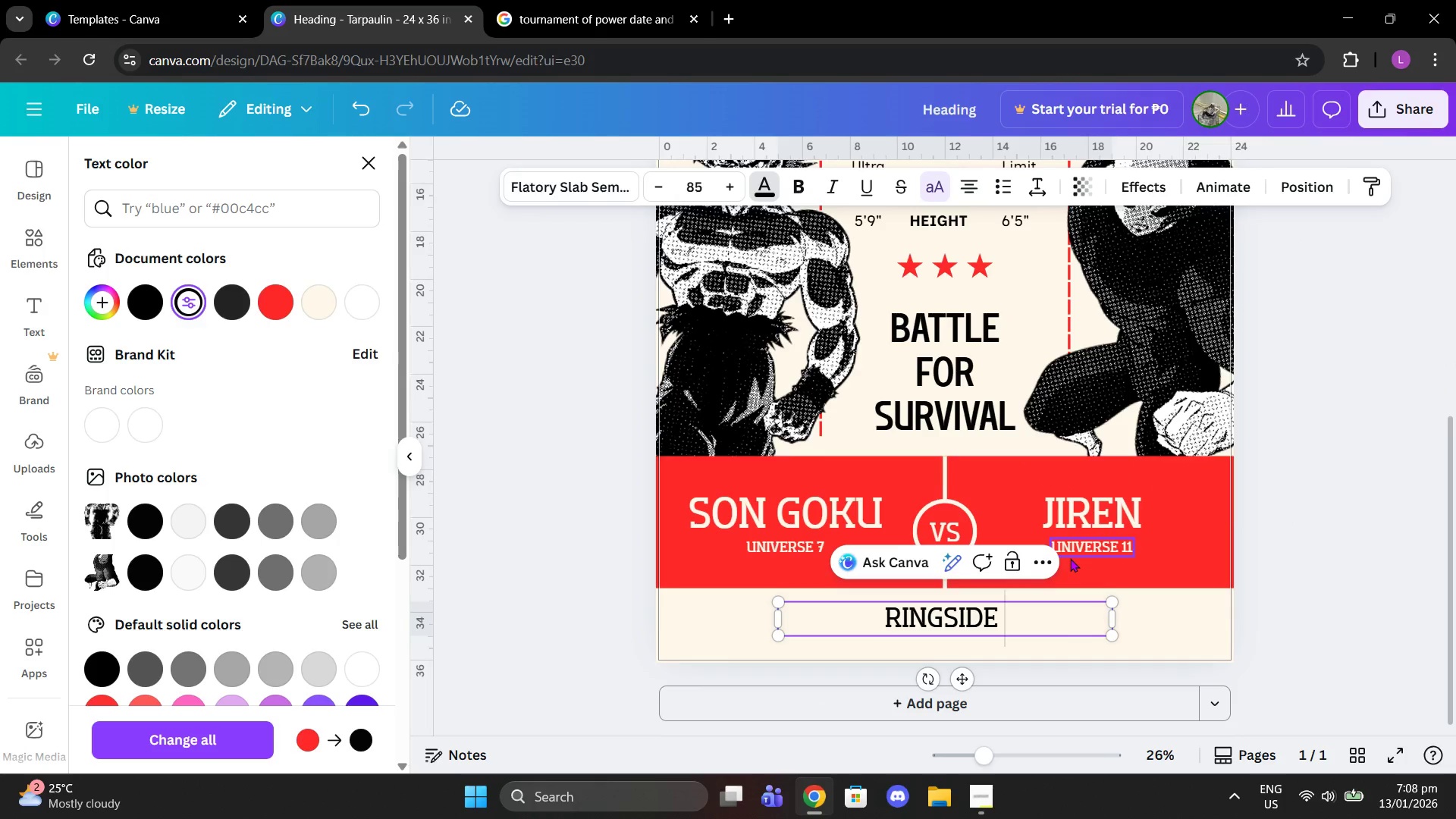 
left_click([970, 789])